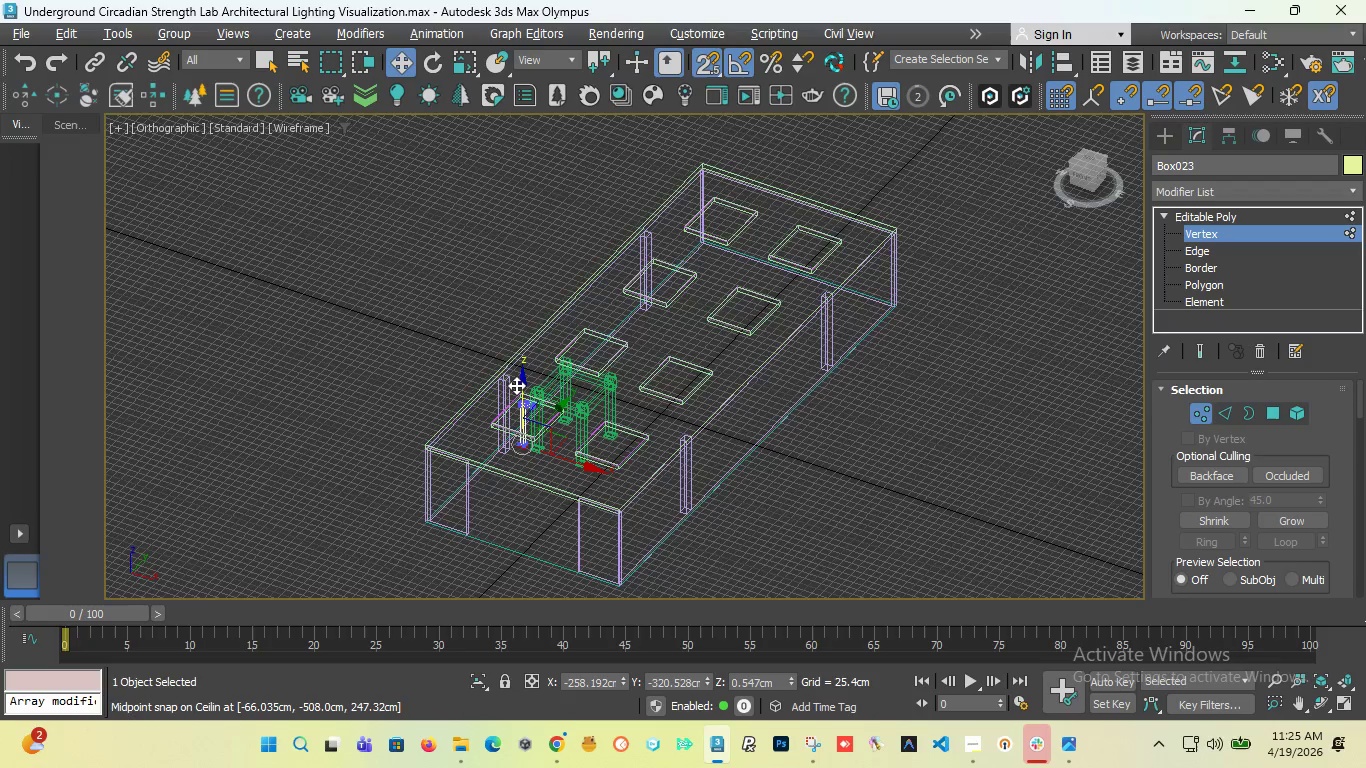 
scroll: coordinate [545, 446], scroll_direction: up, amount: 9.0
 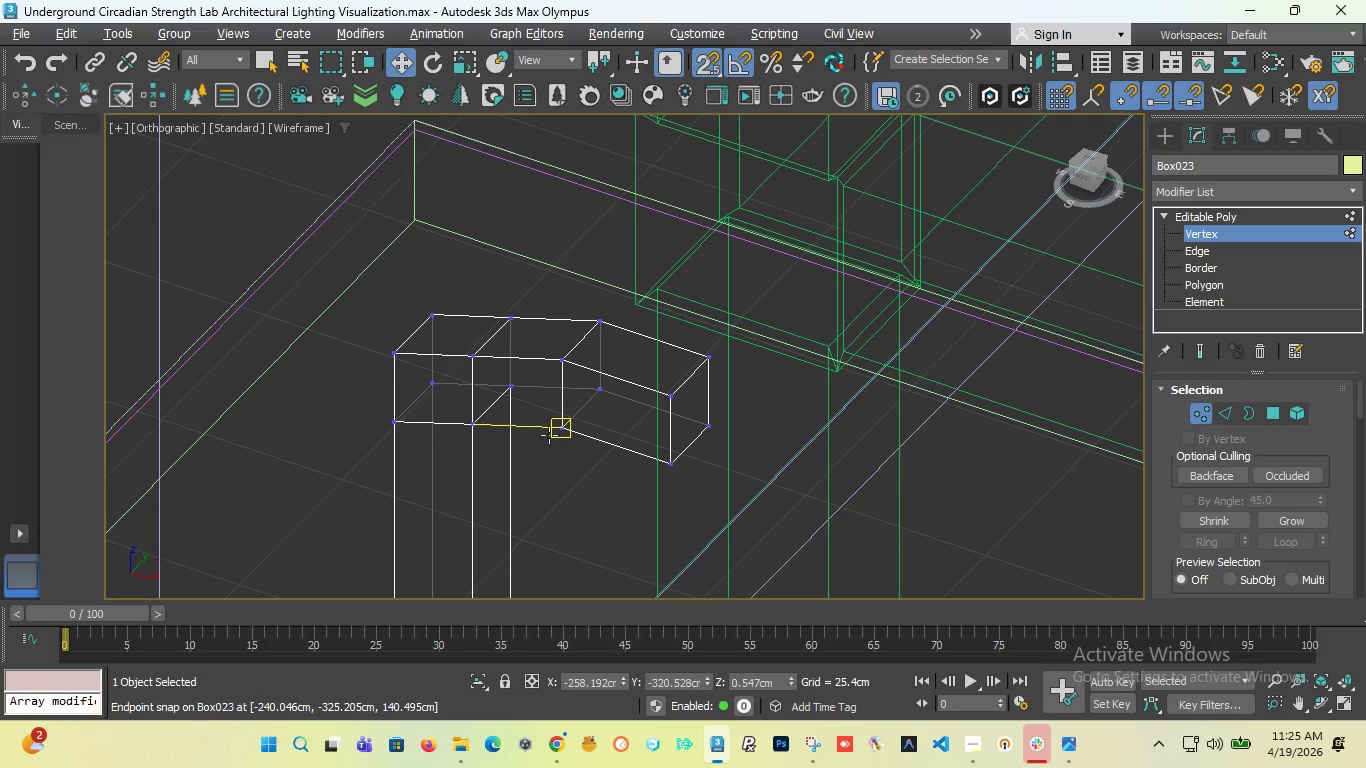 
scroll: coordinate [549, 435], scroll_direction: none, amount: 0.0
 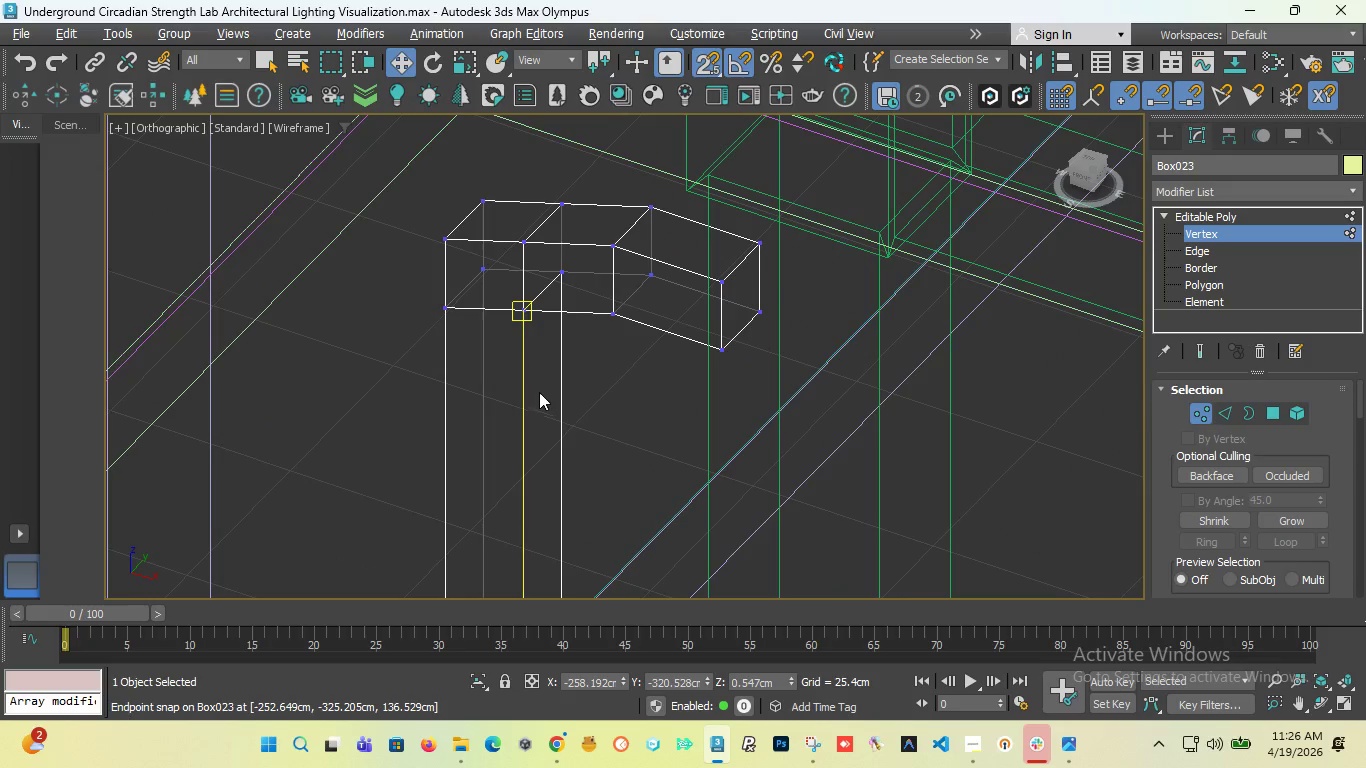 
scroll: coordinate [593, 392], scroll_direction: down, amount: 4.0
 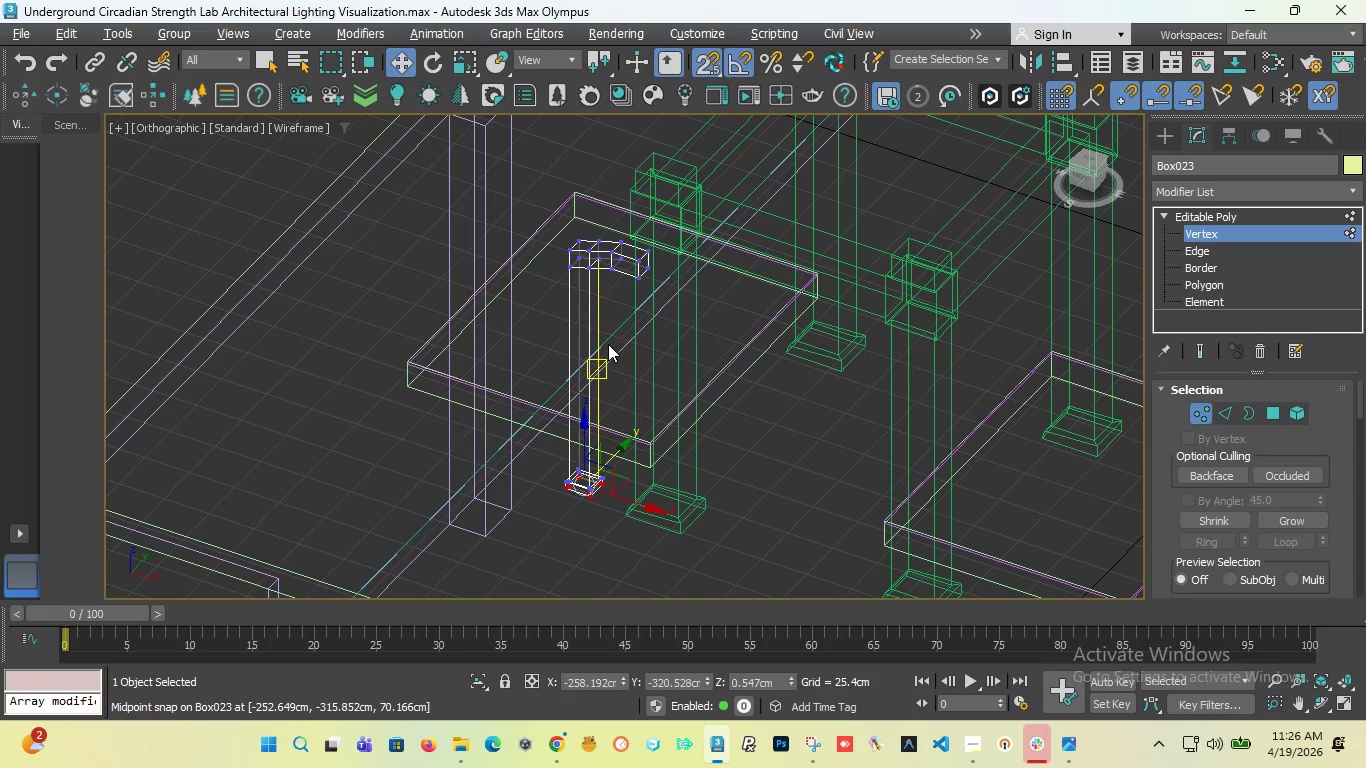 
key(T)
 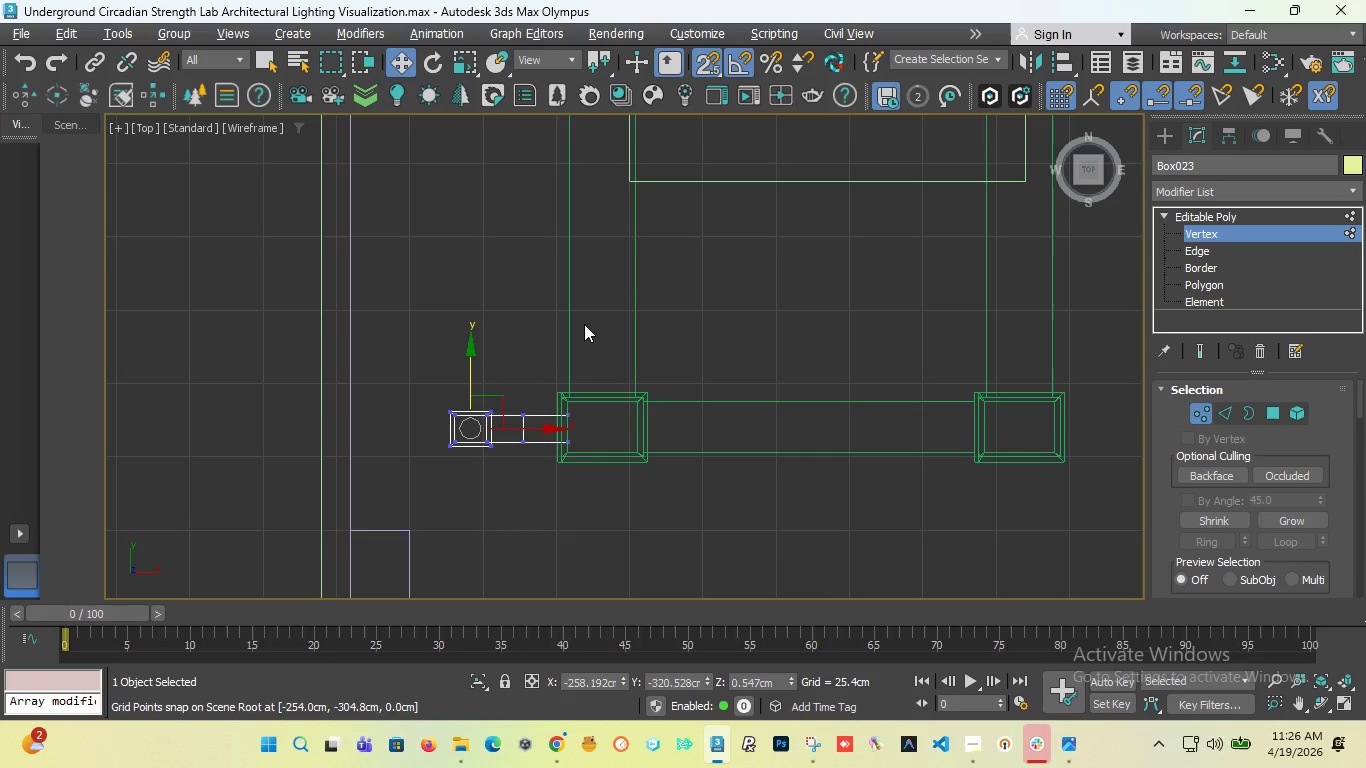 
scroll: coordinate [608, 309], scroll_direction: down, amount: 4.0
 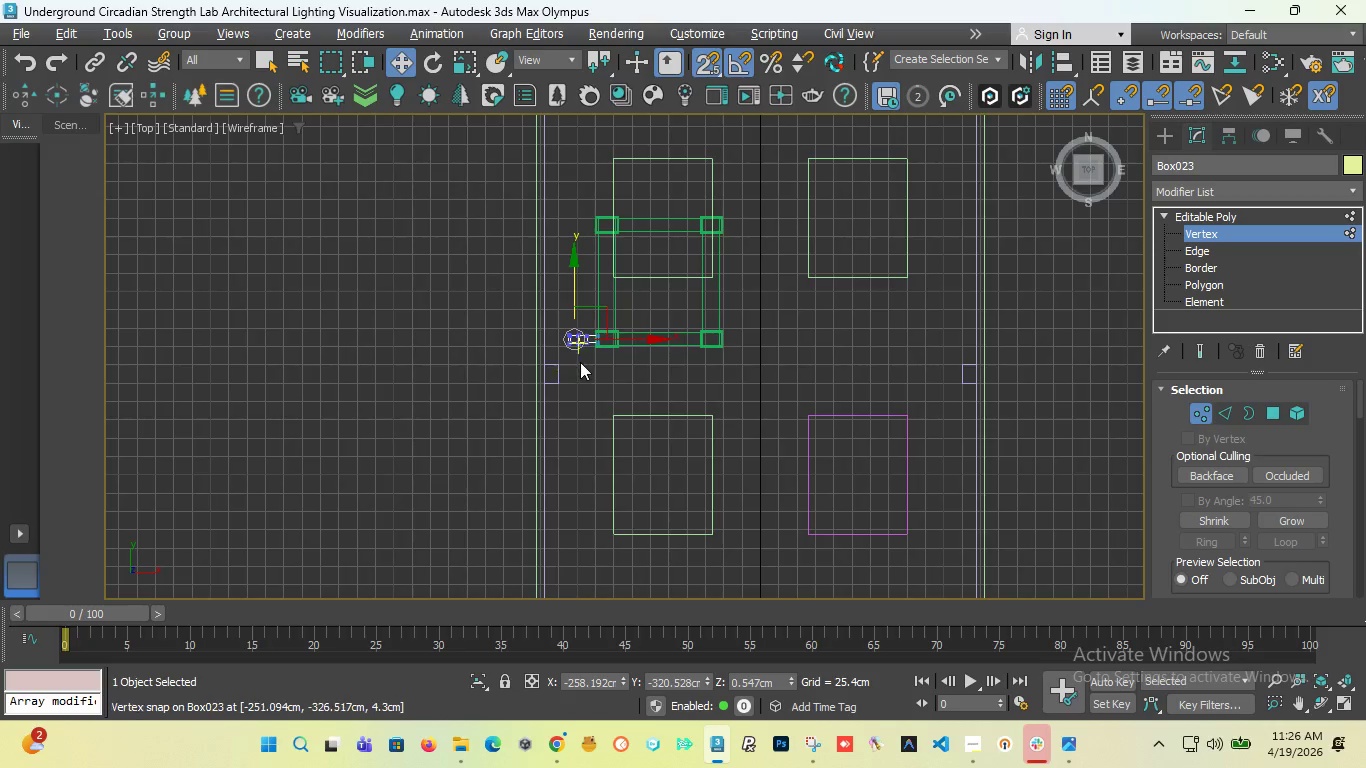 
scroll: coordinate [571, 329], scroll_direction: up, amount: 5.0
 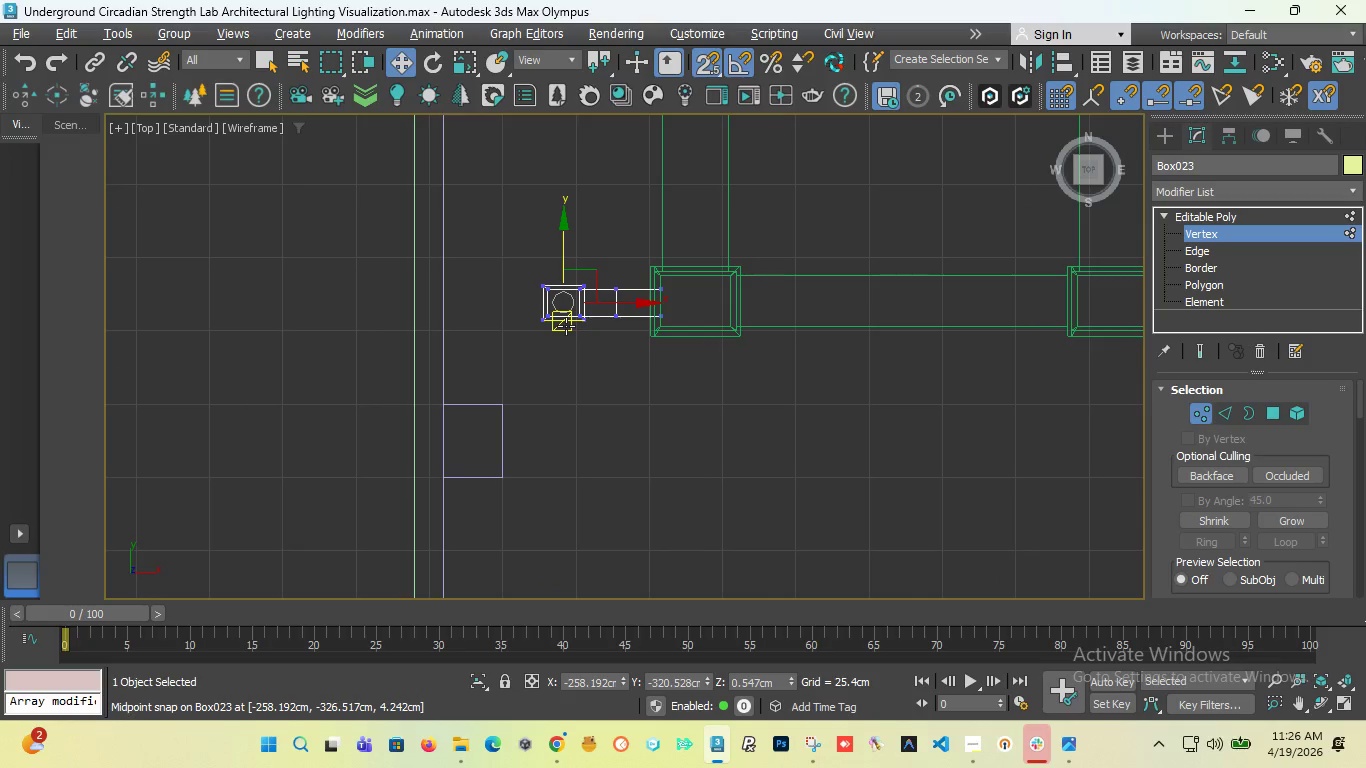 
scroll: coordinate [565, 272], scroll_direction: down, amount: 6.0
 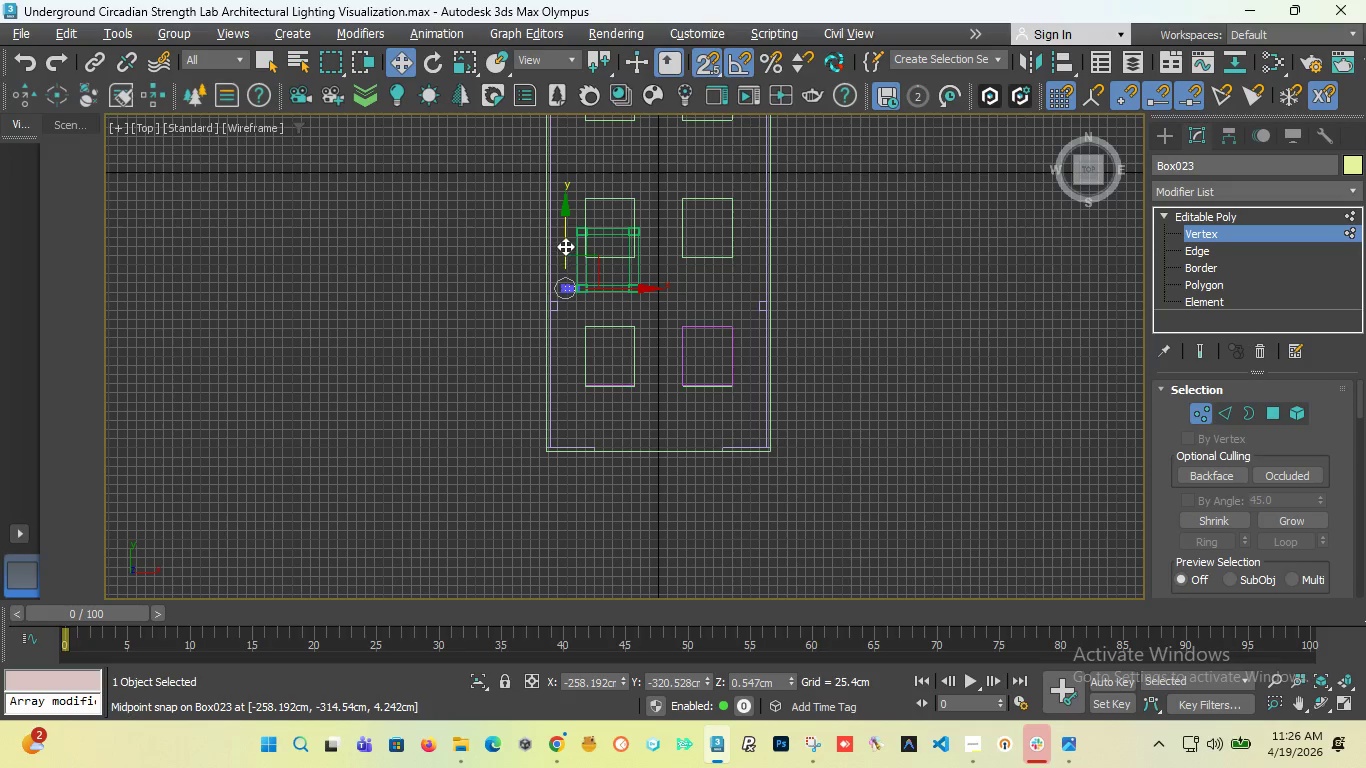 
scroll: coordinate [565, 246], scroll_direction: up, amount: 5.0
 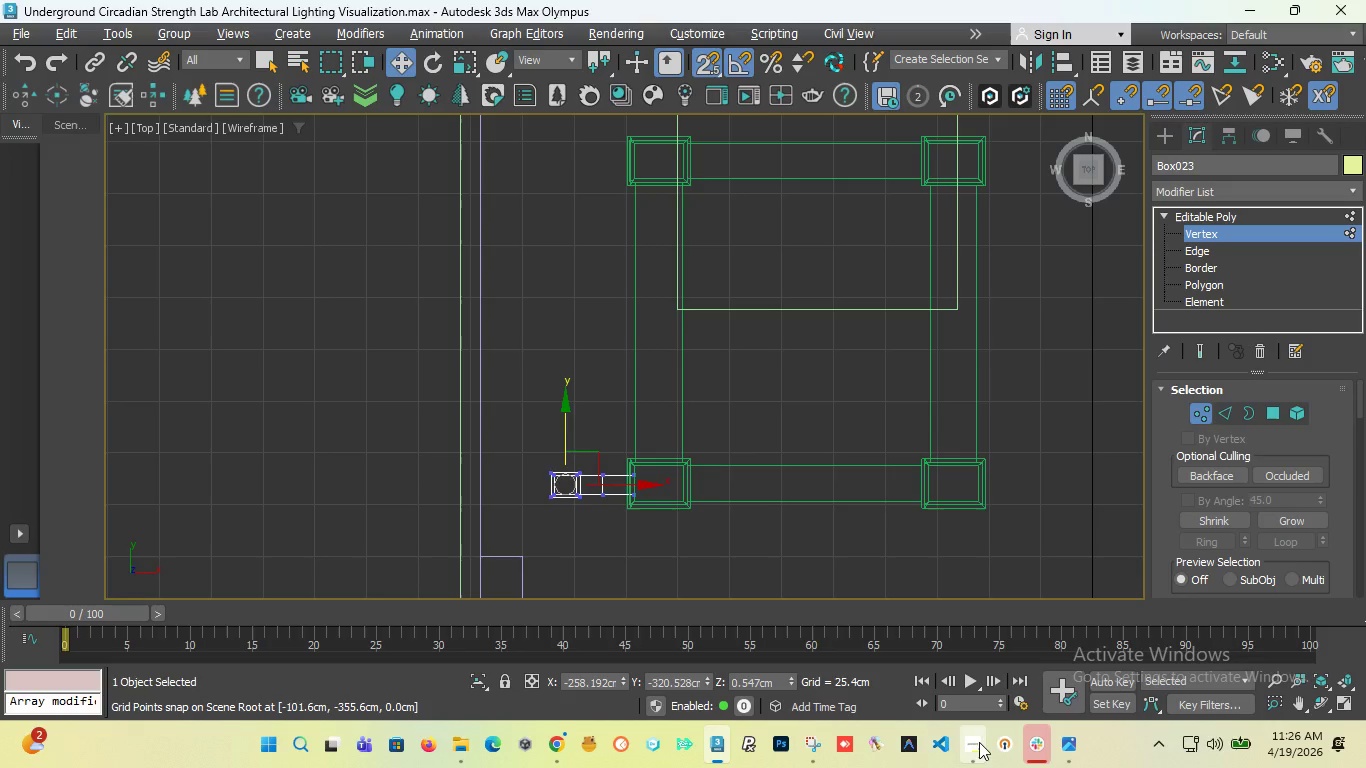 
left_click([980, 746])